 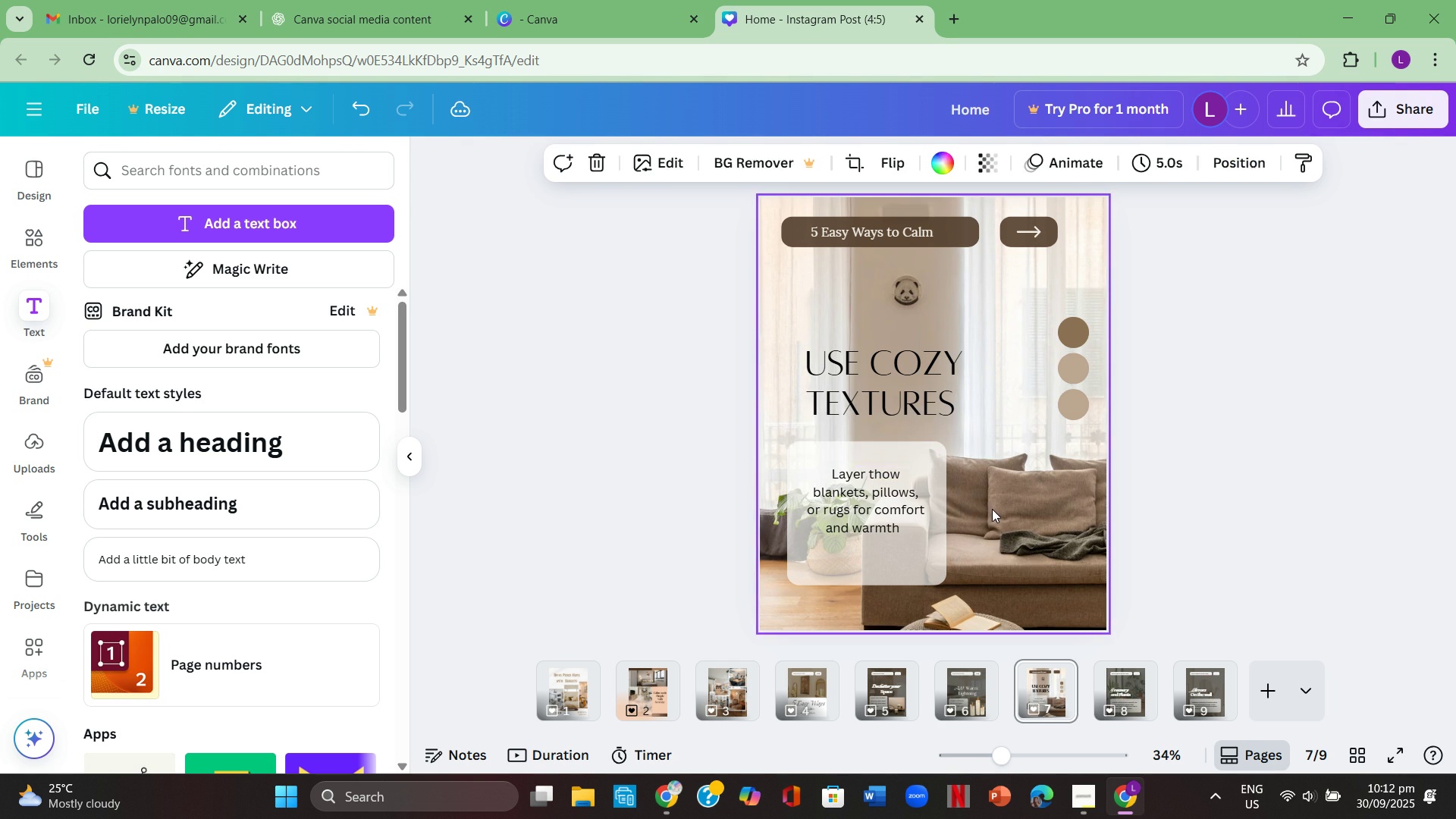 
left_click([861, 524])
 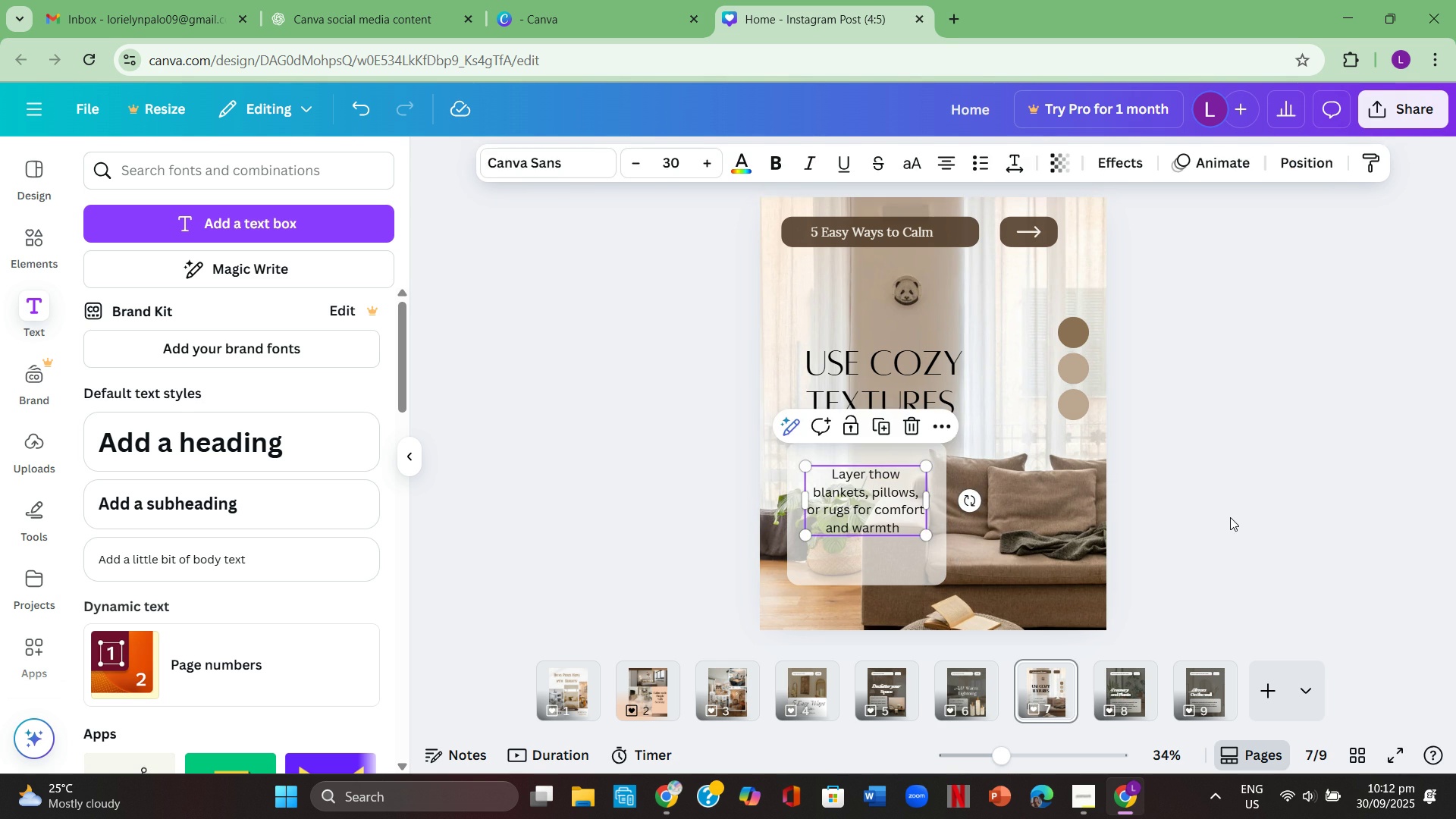 
left_click([1230, 517])
 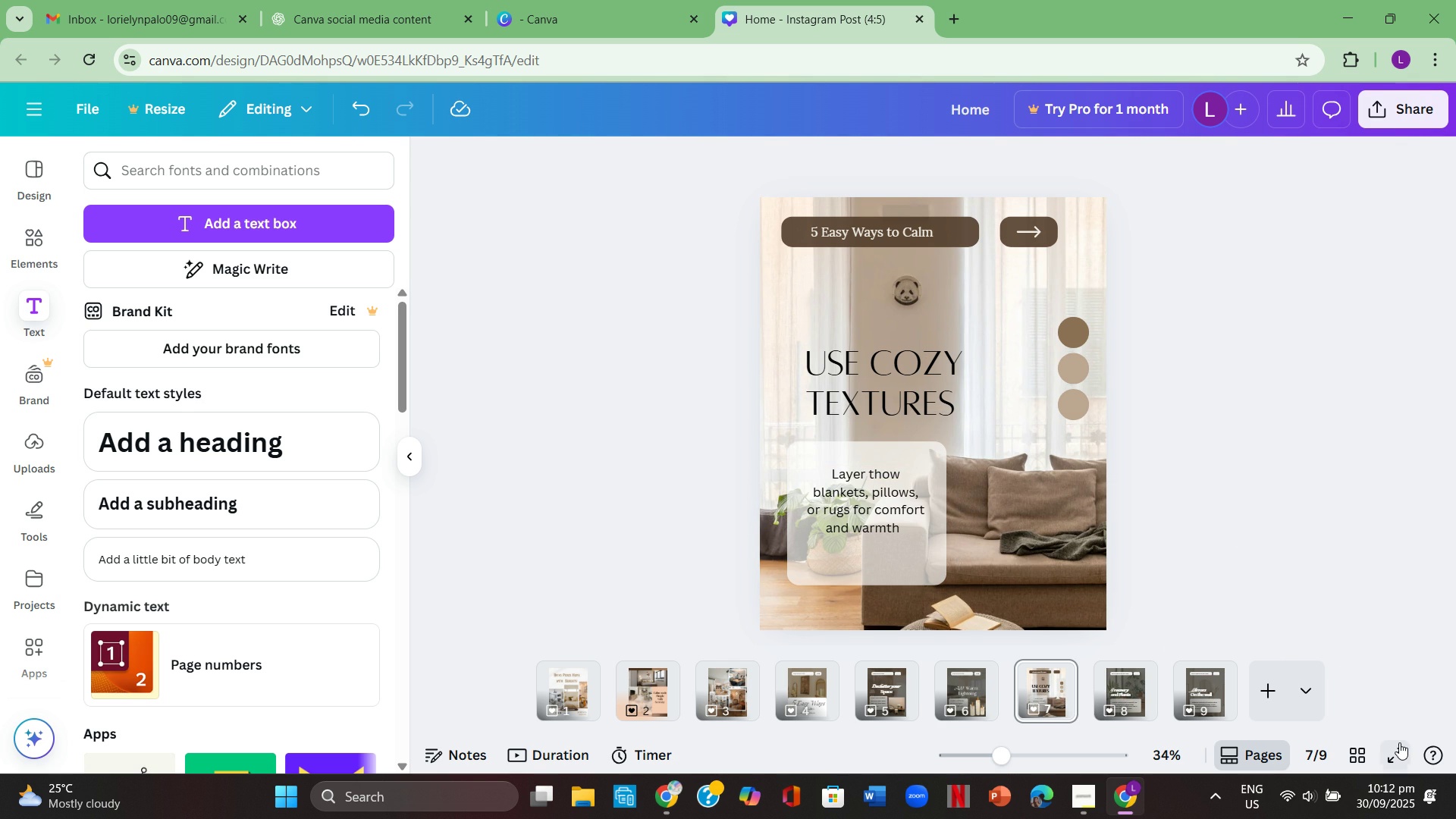 
left_click([1401, 743])
 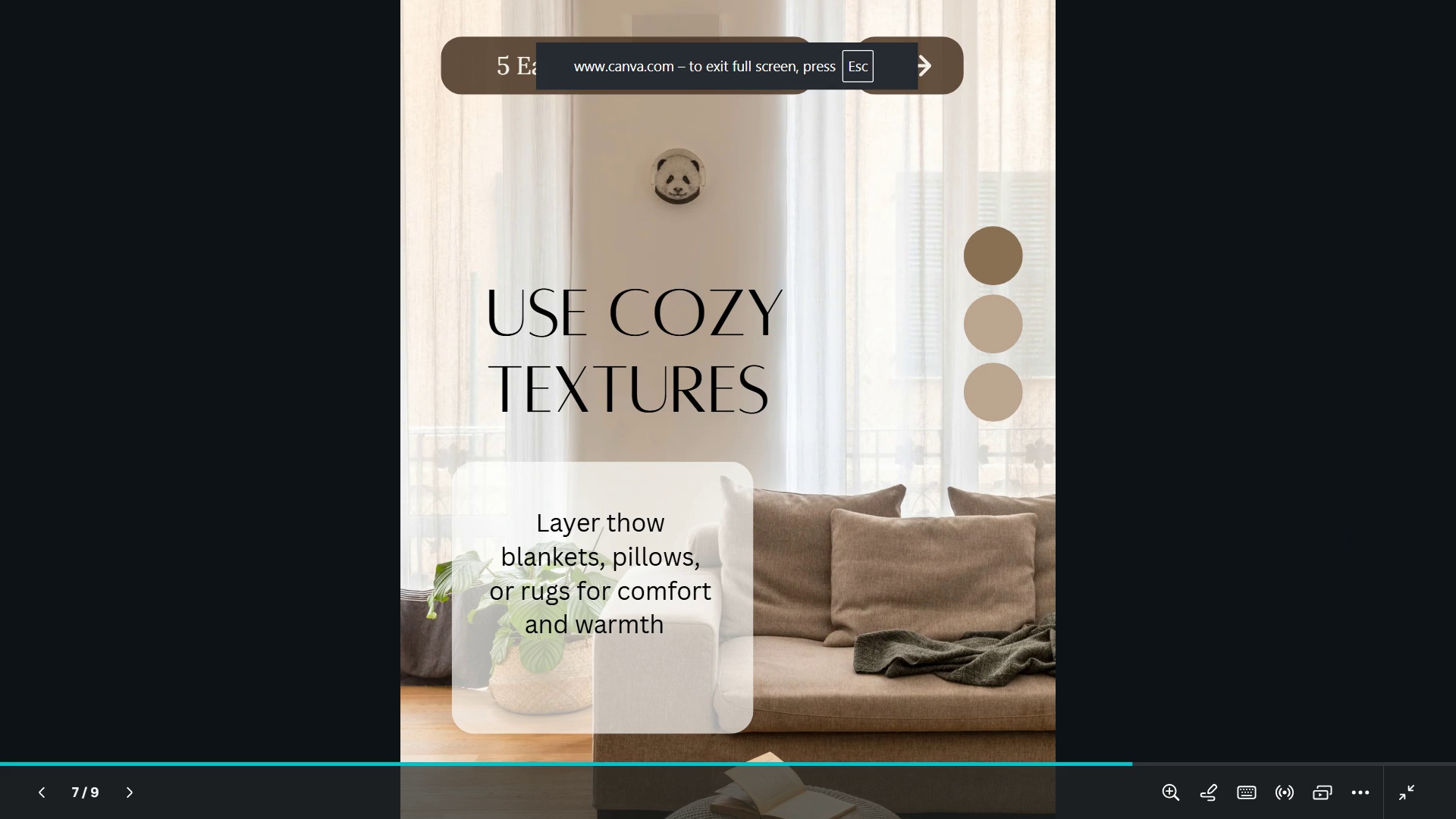 
wait(8.1)
 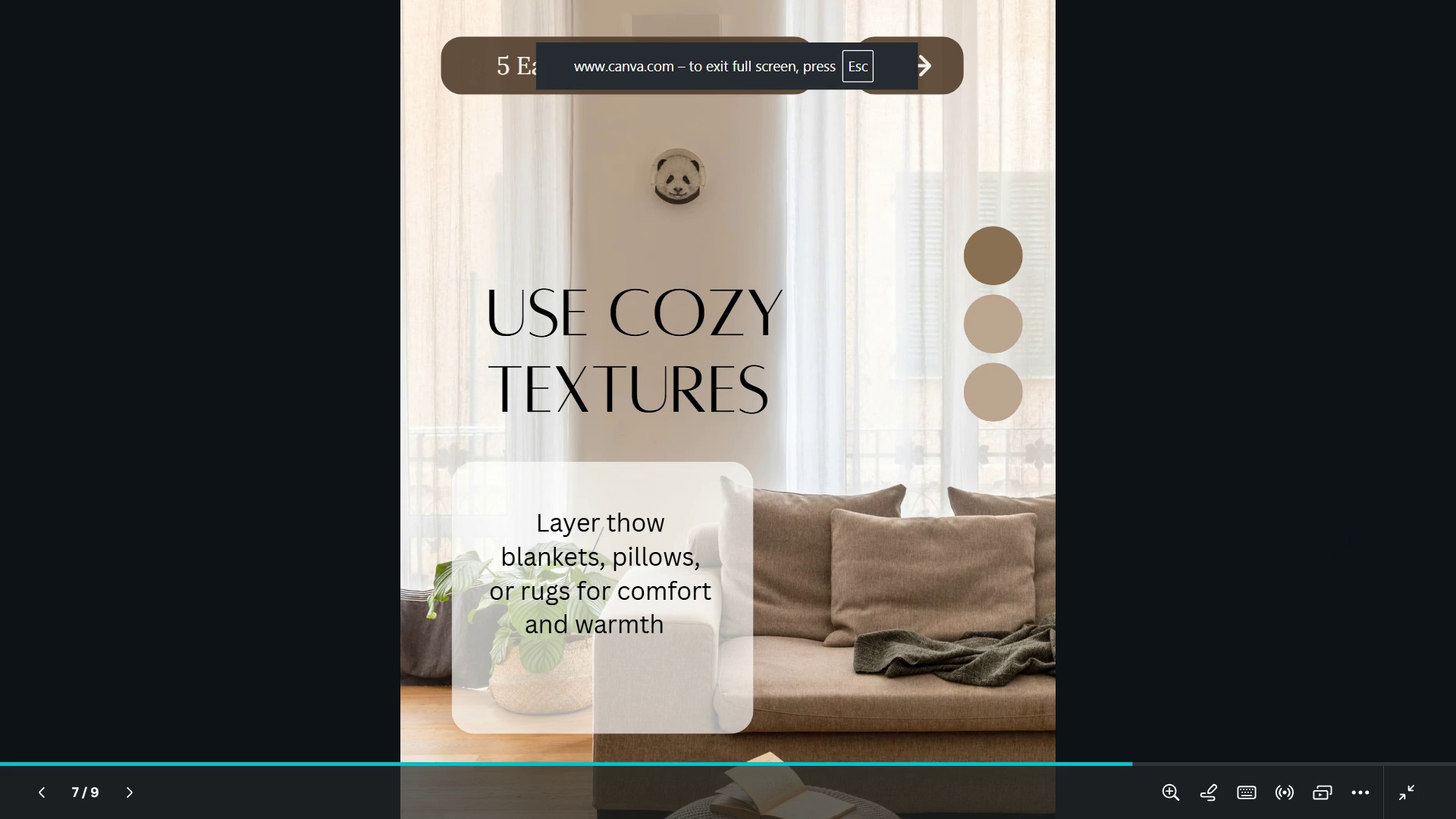 
key(Escape)
 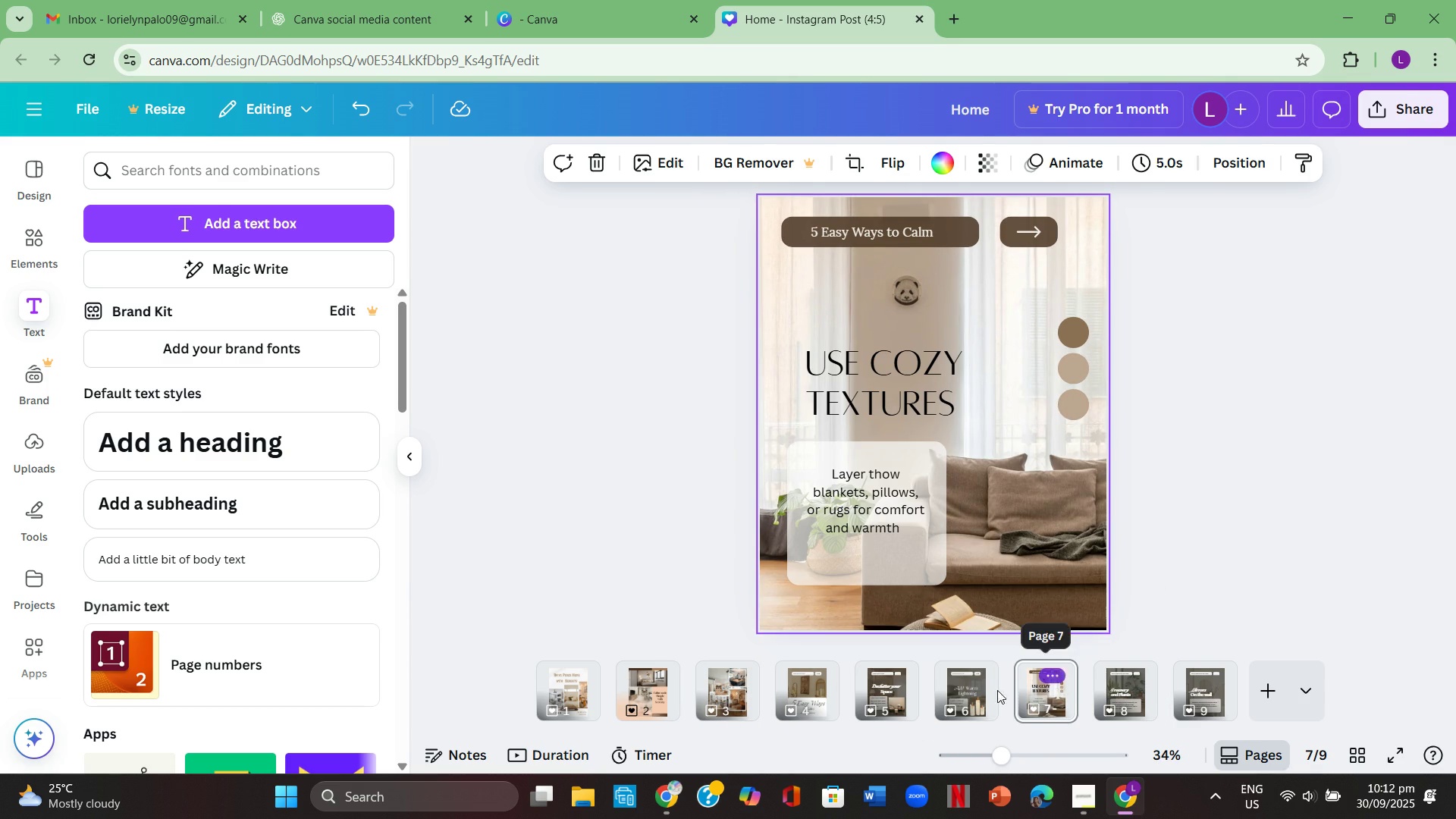 
left_click([971, 689])
 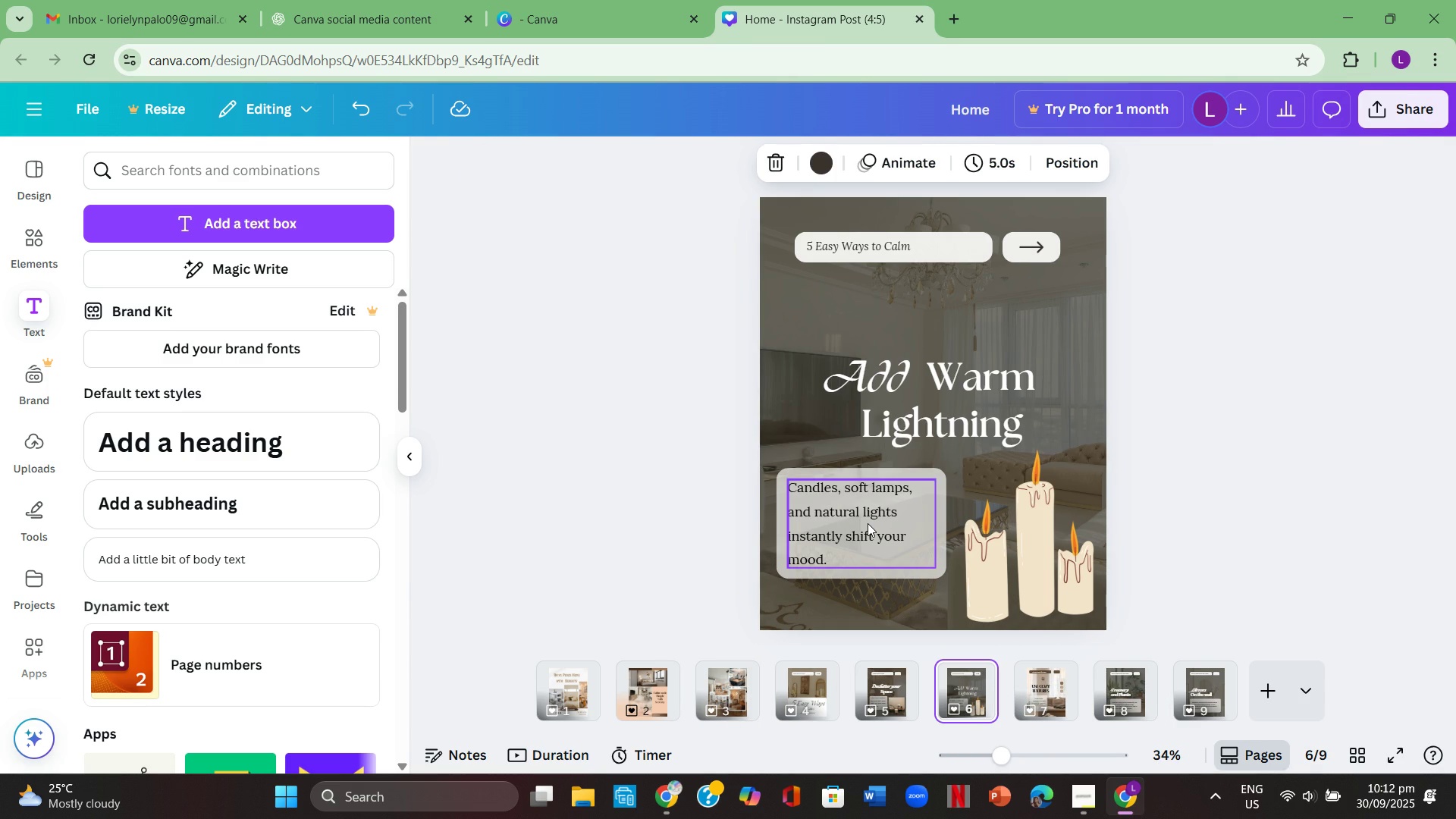 
left_click([868, 523])
 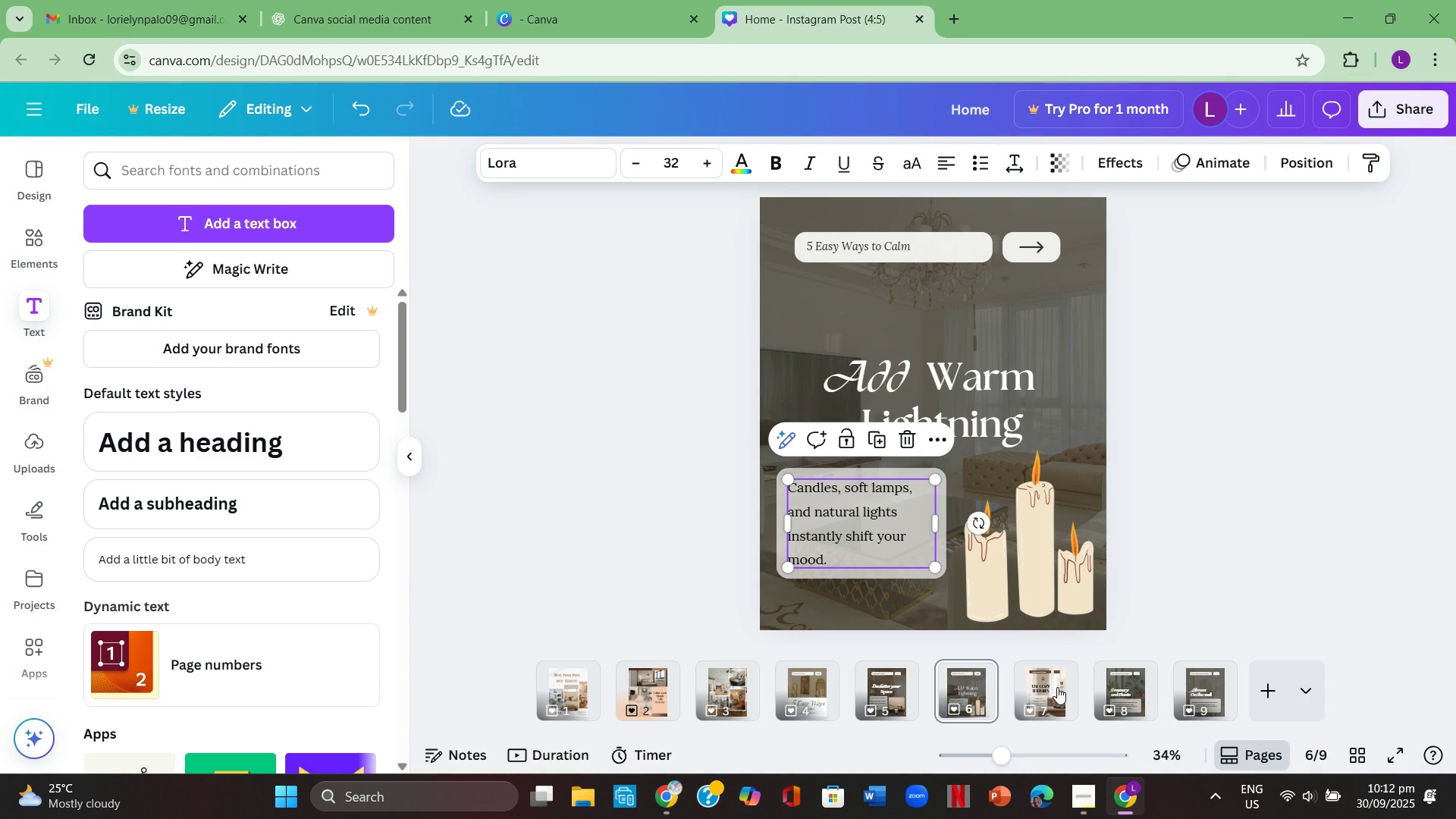 
left_click([1054, 687])
 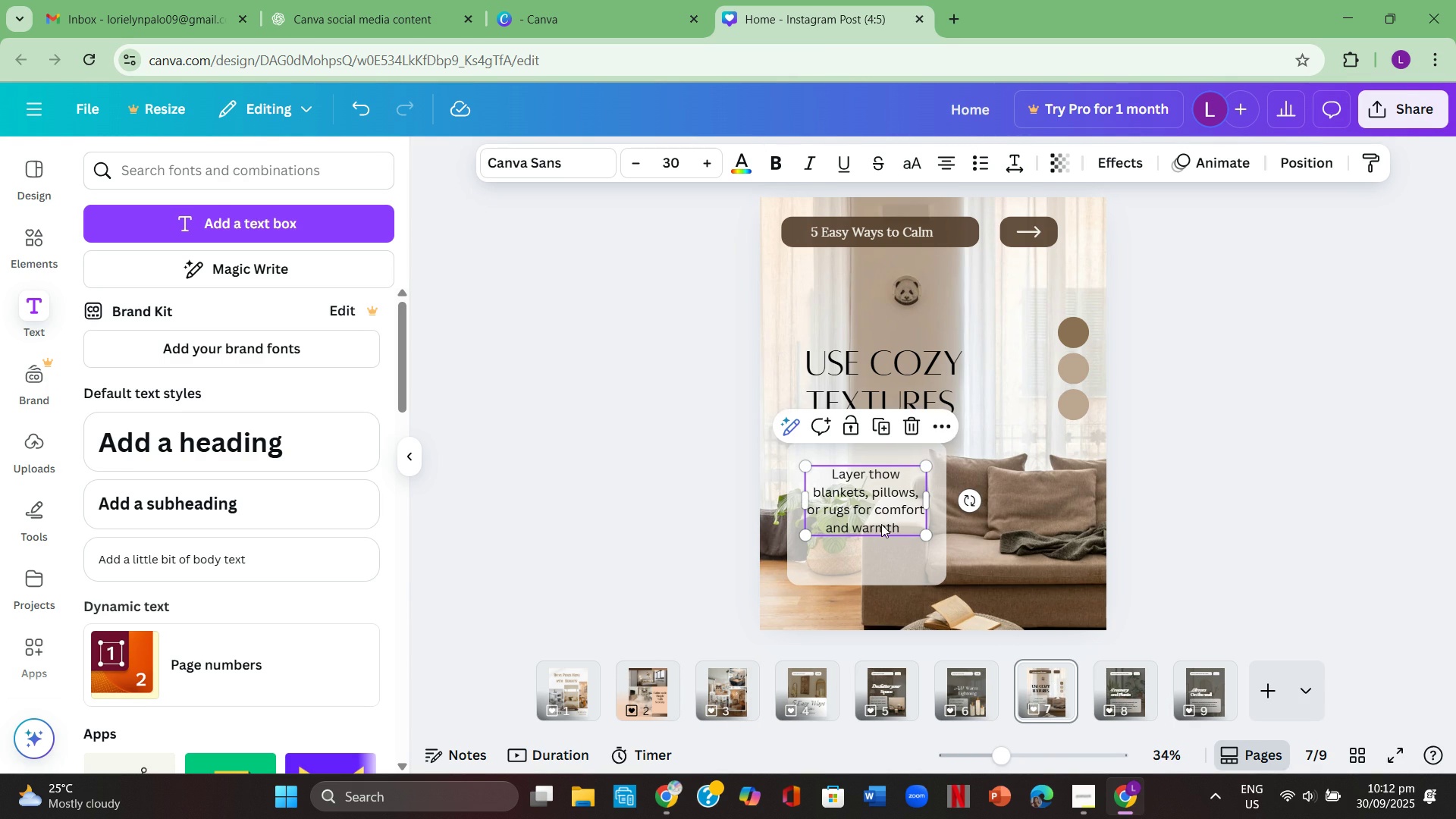 
double_click([884, 521])
 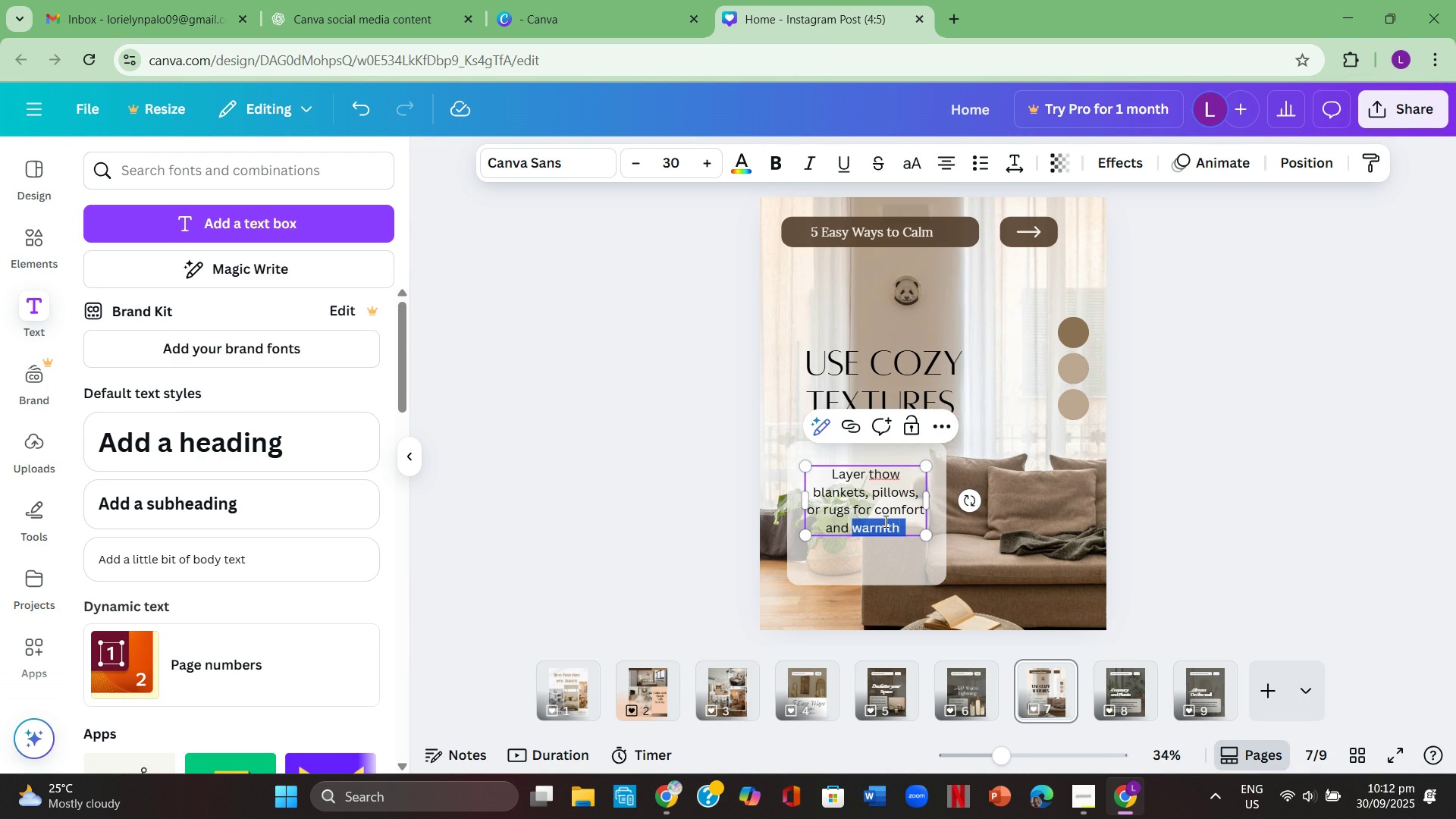 
triple_click([884, 521])